 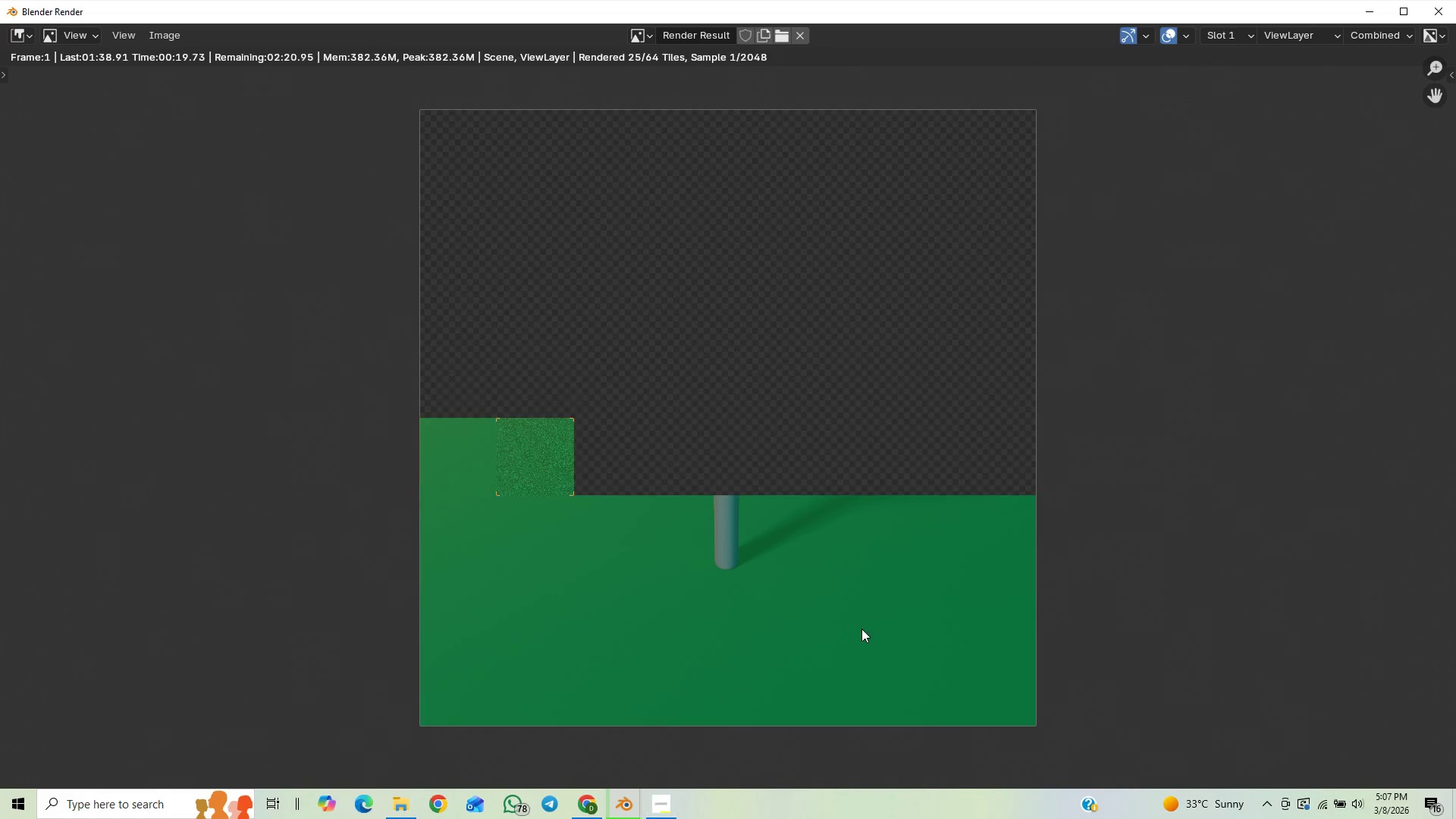 
key(Control+S)
 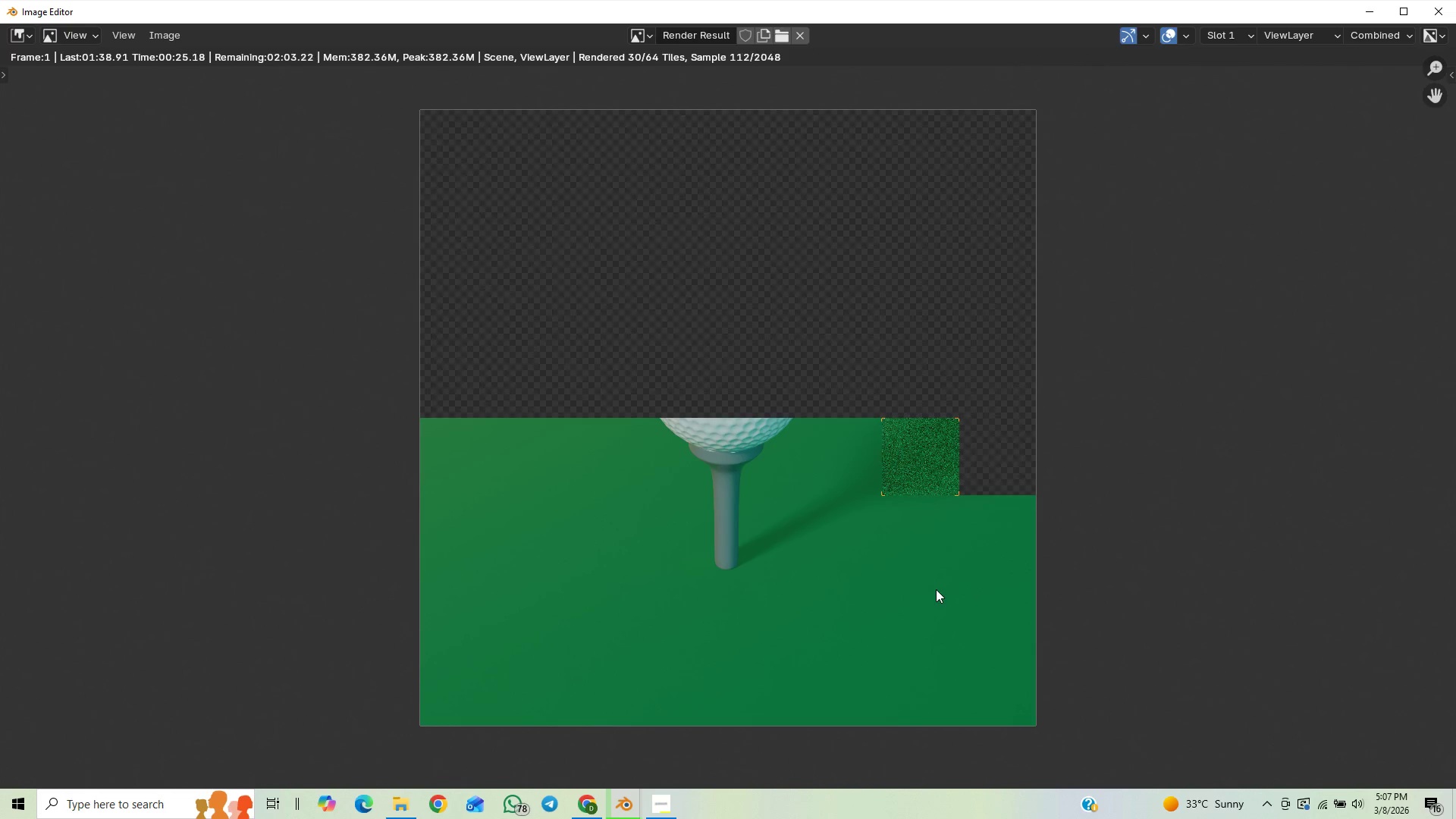 
scroll: coordinate [845, 504], scroll_direction: up, amount: 5.0
 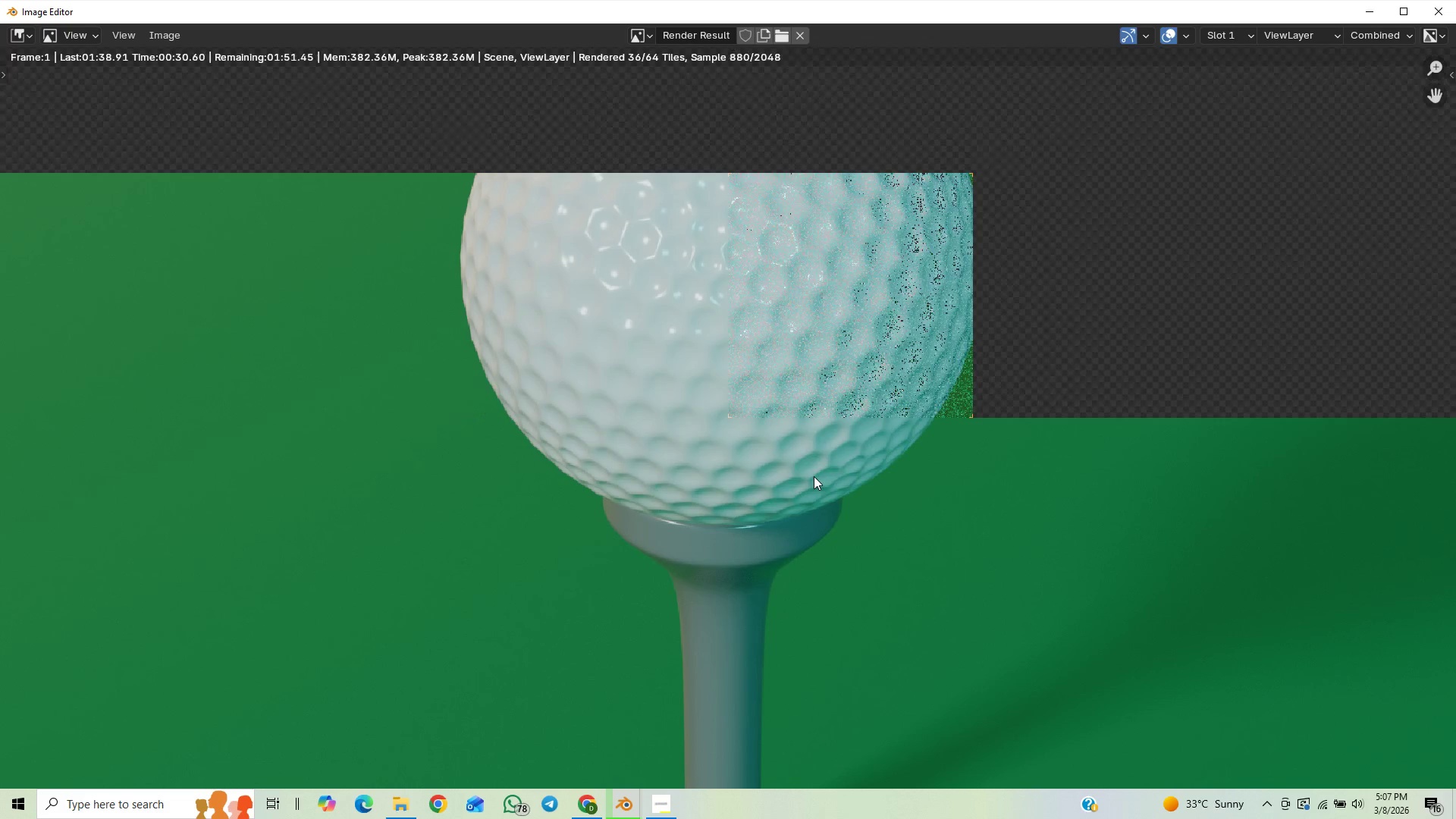 
scroll: coordinate [832, 470], scroll_direction: down, amount: 6.0
 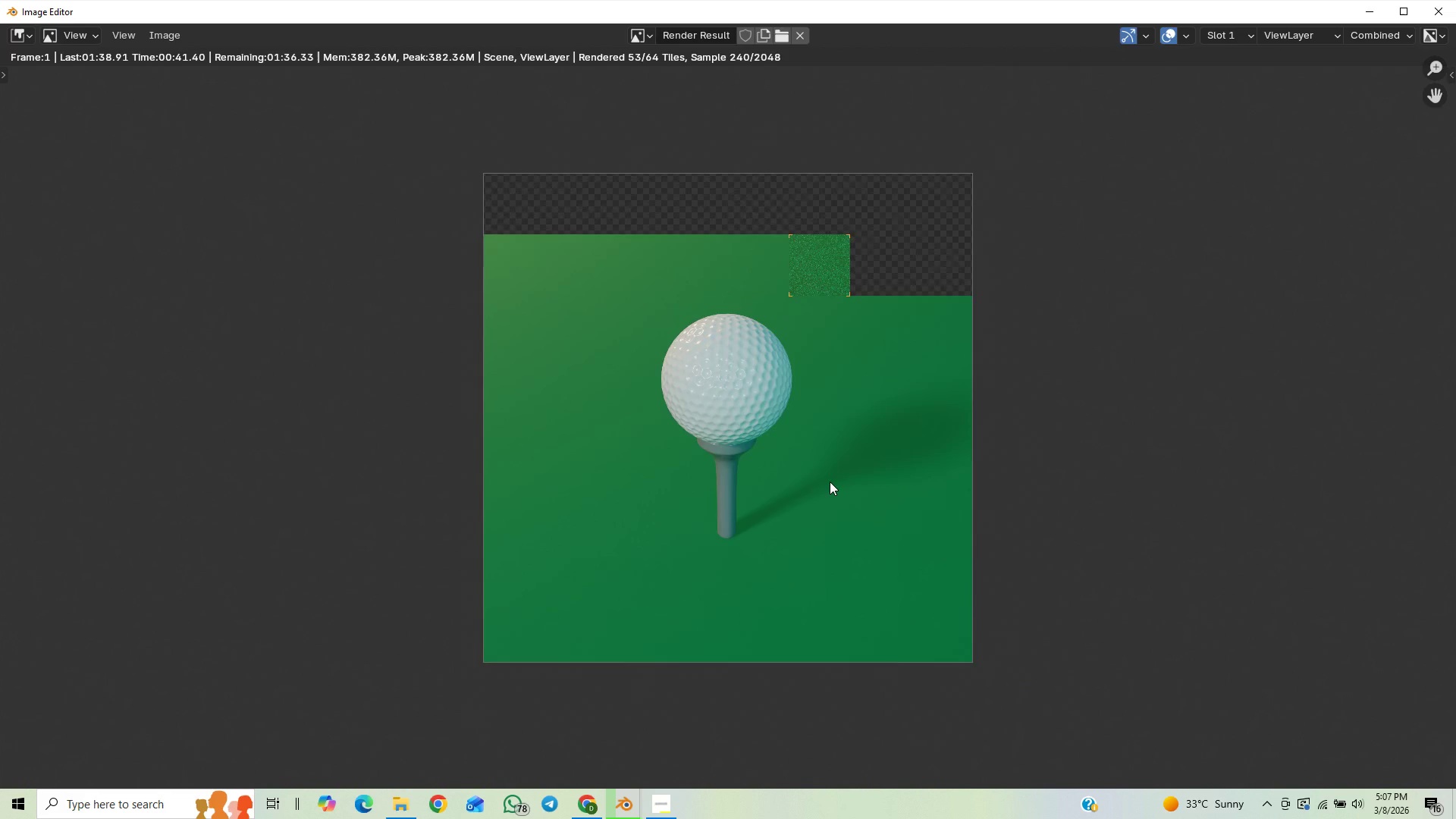 
scroll: coordinate [830, 482], scroll_direction: up, amount: 1.0
 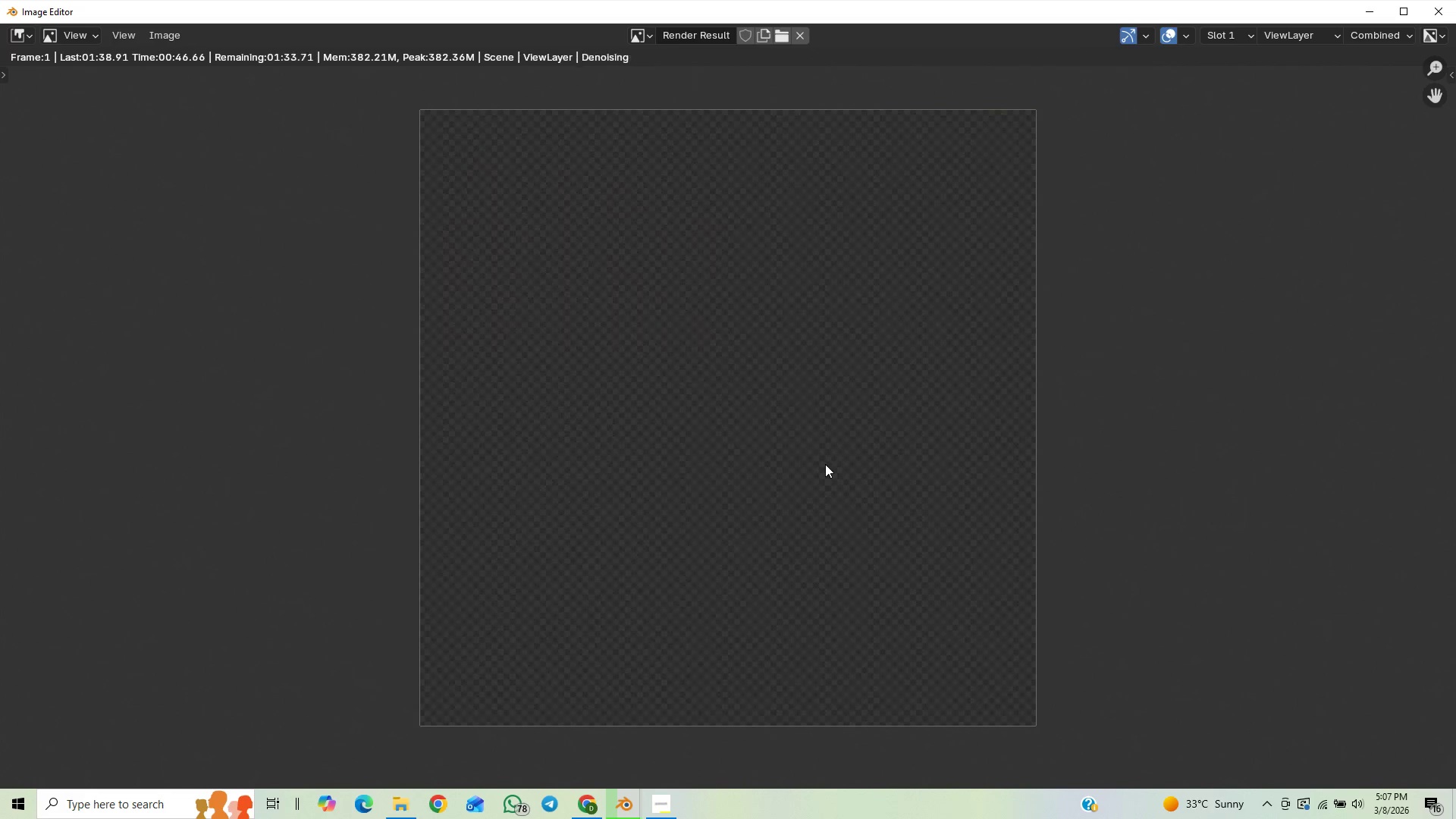 
wait(6.53)
 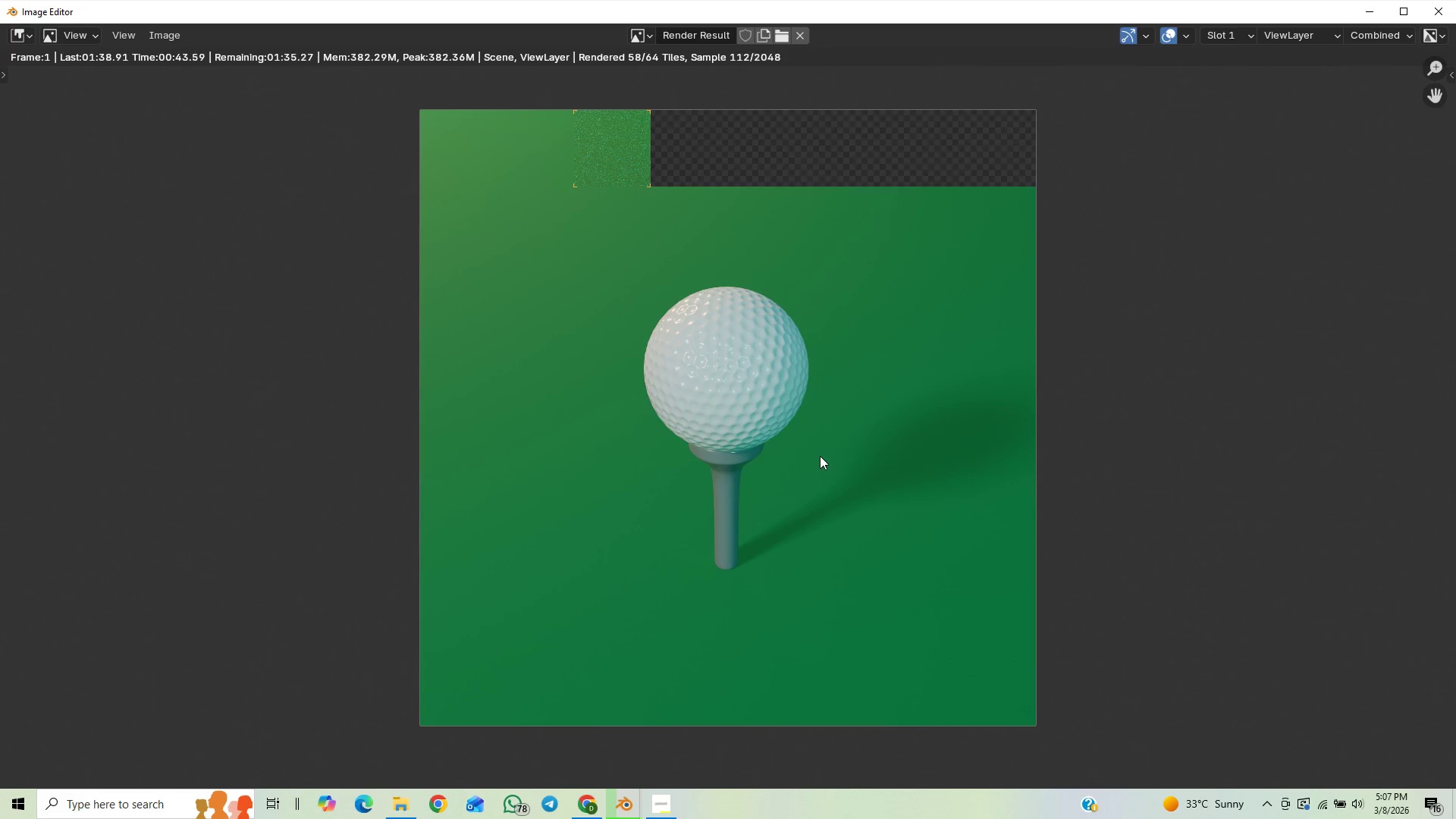 
scroll: coordinate [808, 491], scroll_direction: down, amount: 1.0
 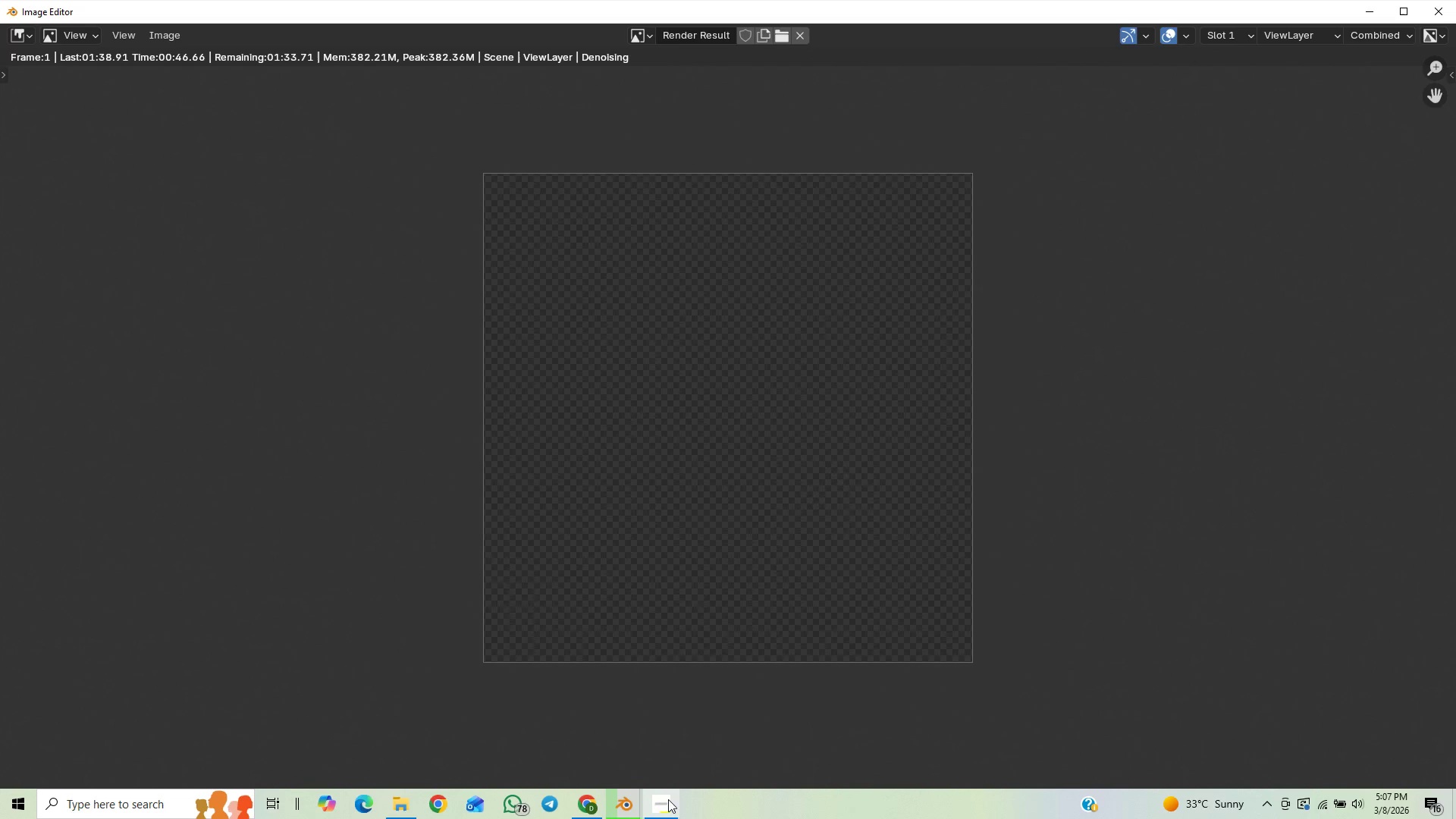 
left_click([654, 803])